 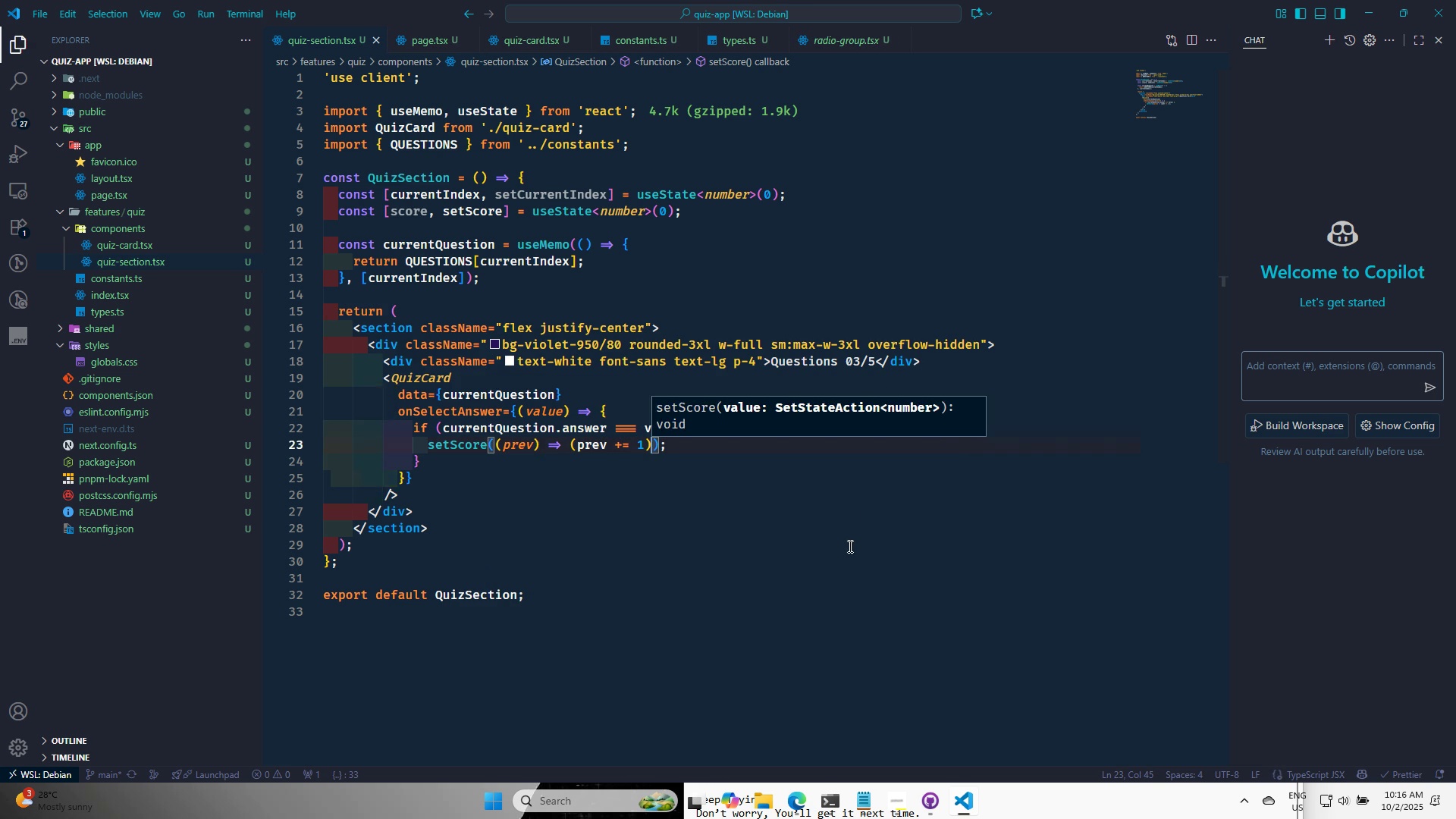 
key(Control+S)
 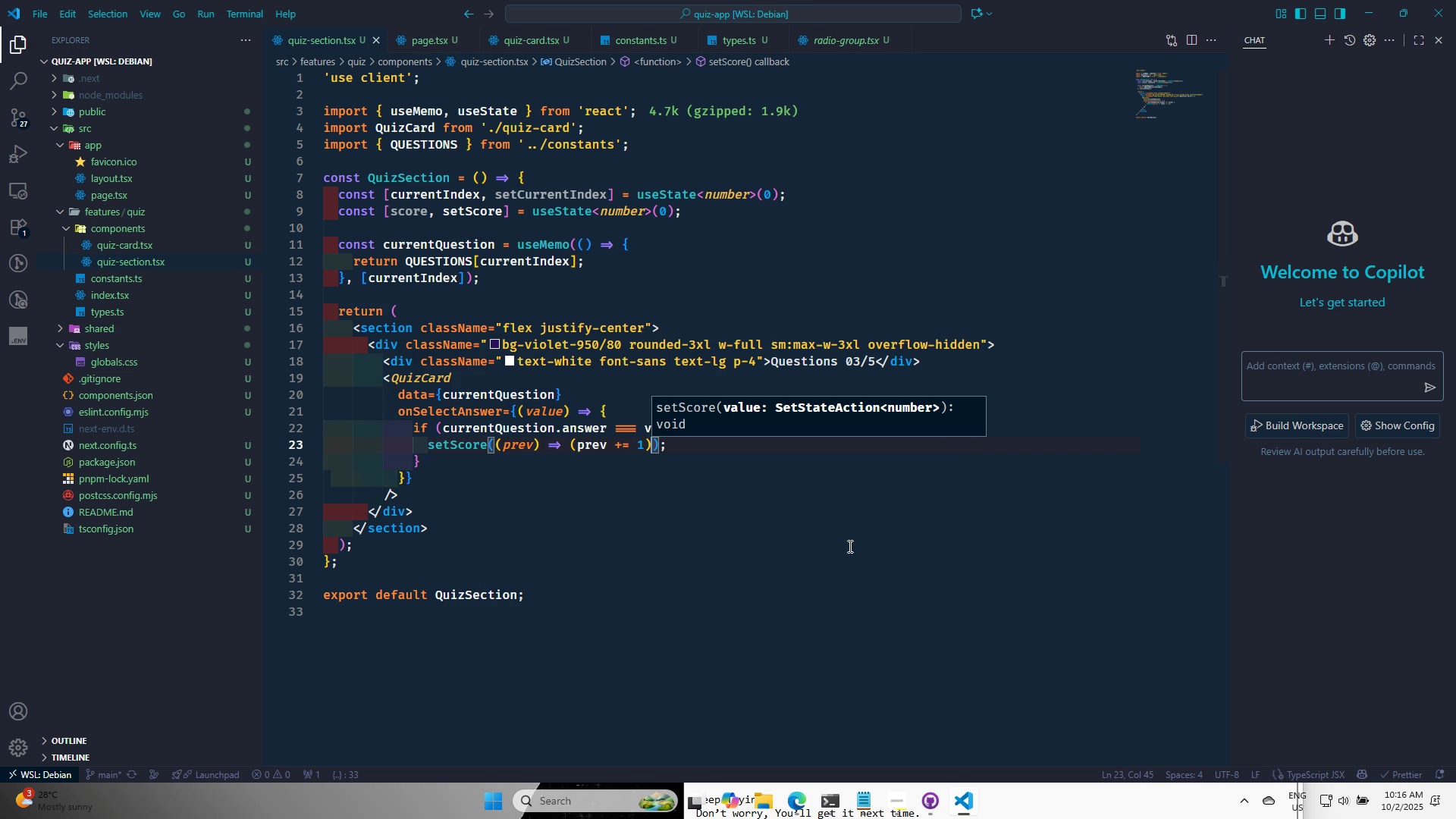 
key(Control+S)
 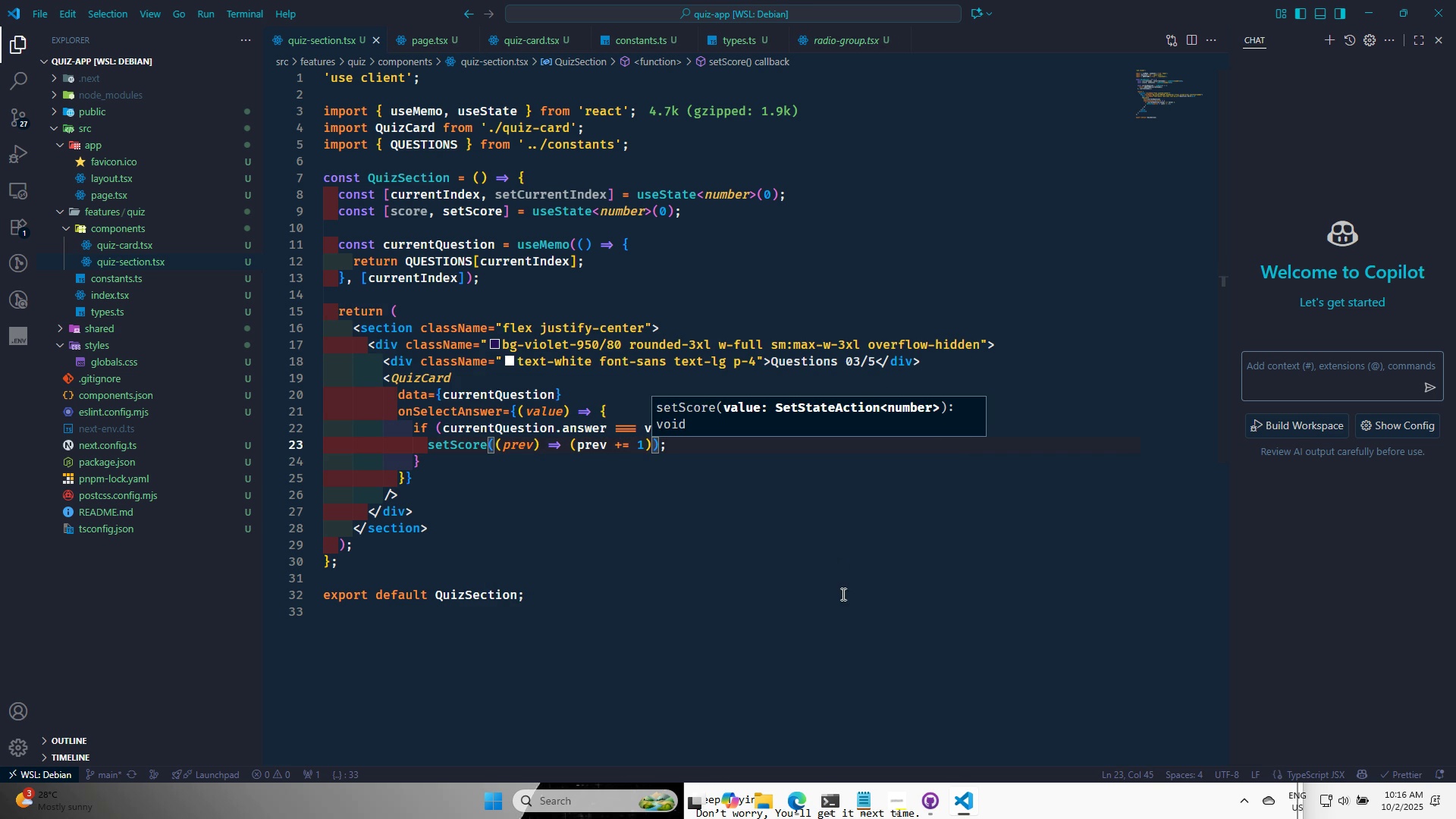 
left_click([842, 594])
 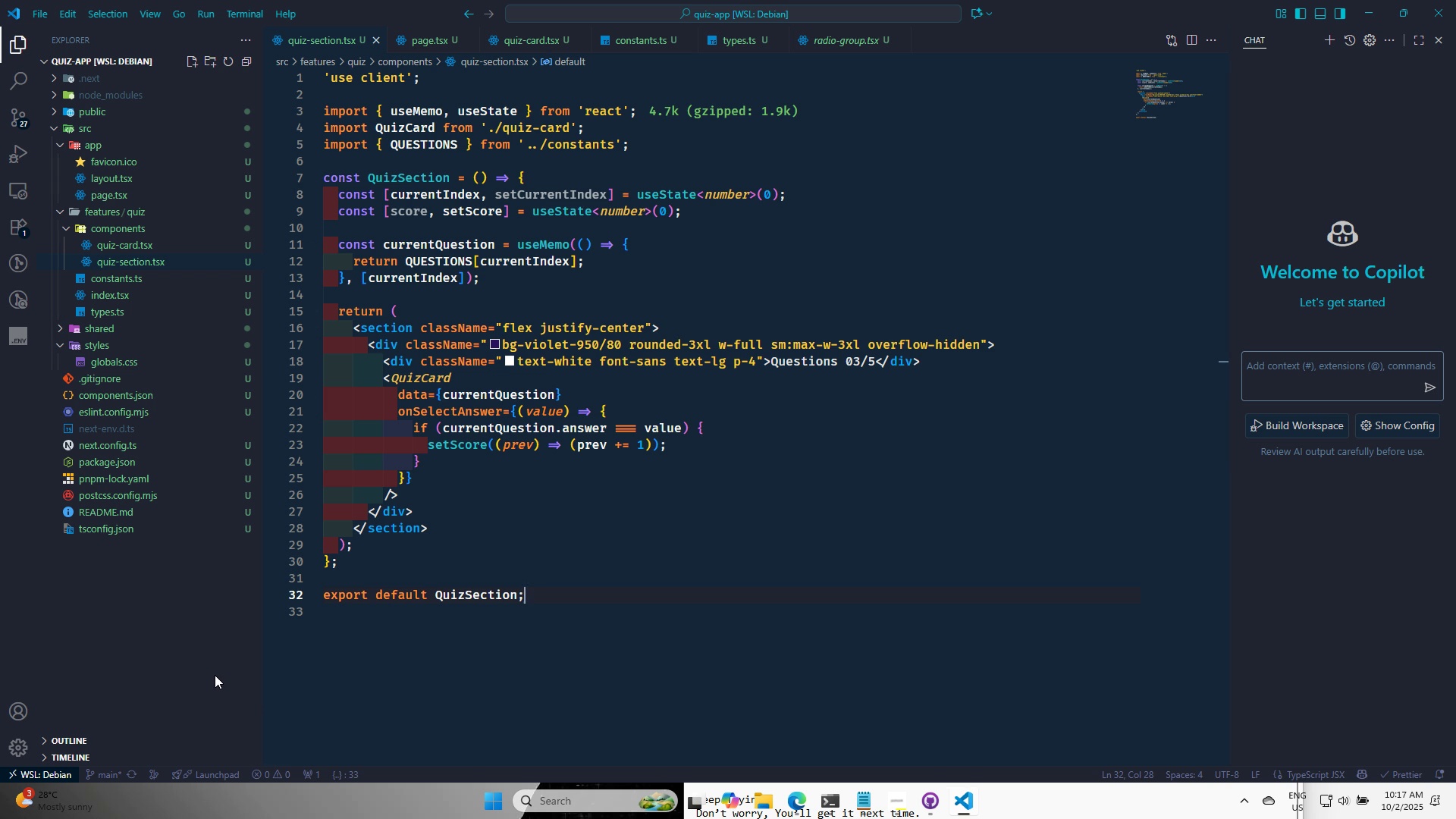 
wait(18.23)
 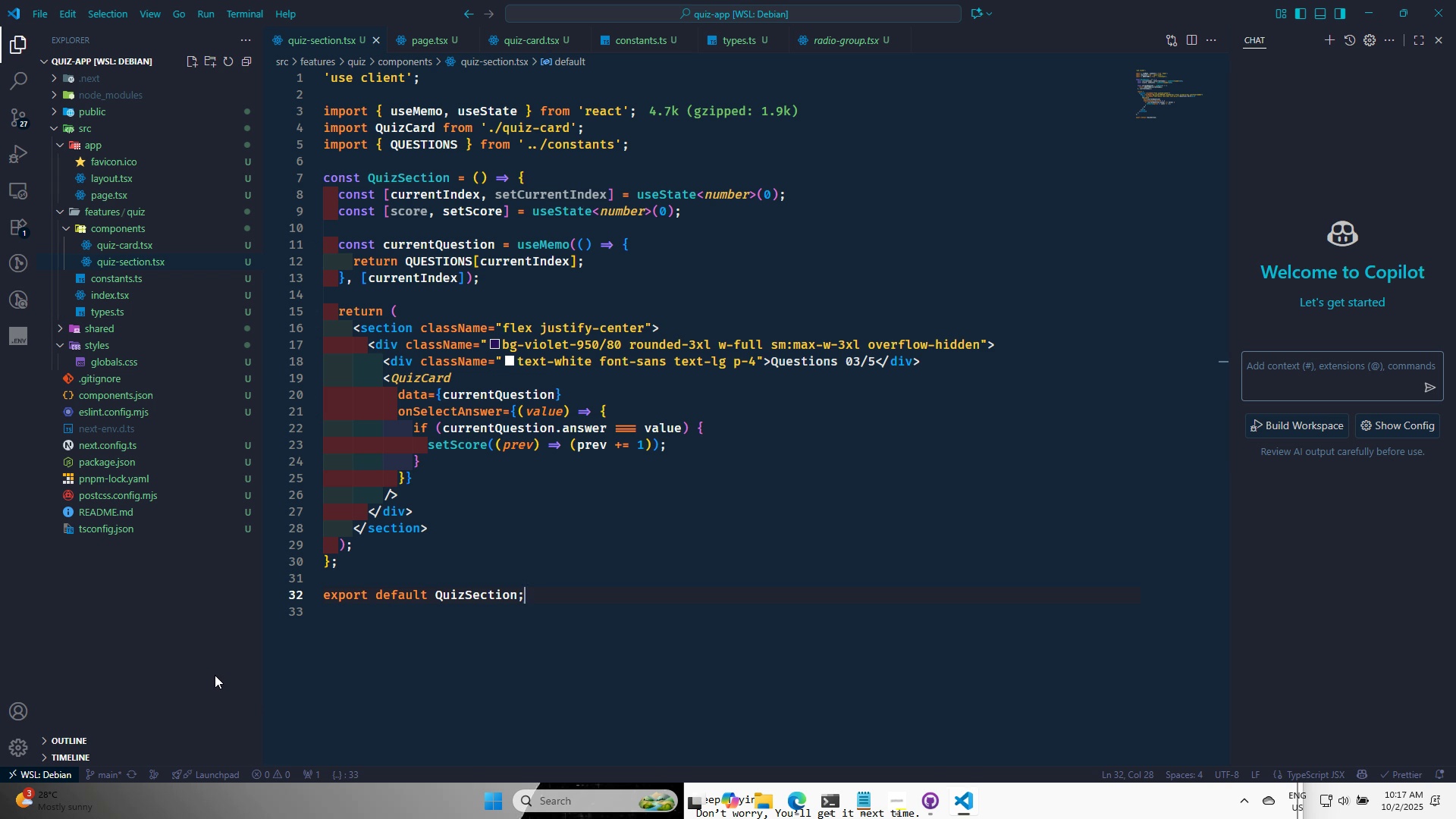 
left_click([806, 187])
 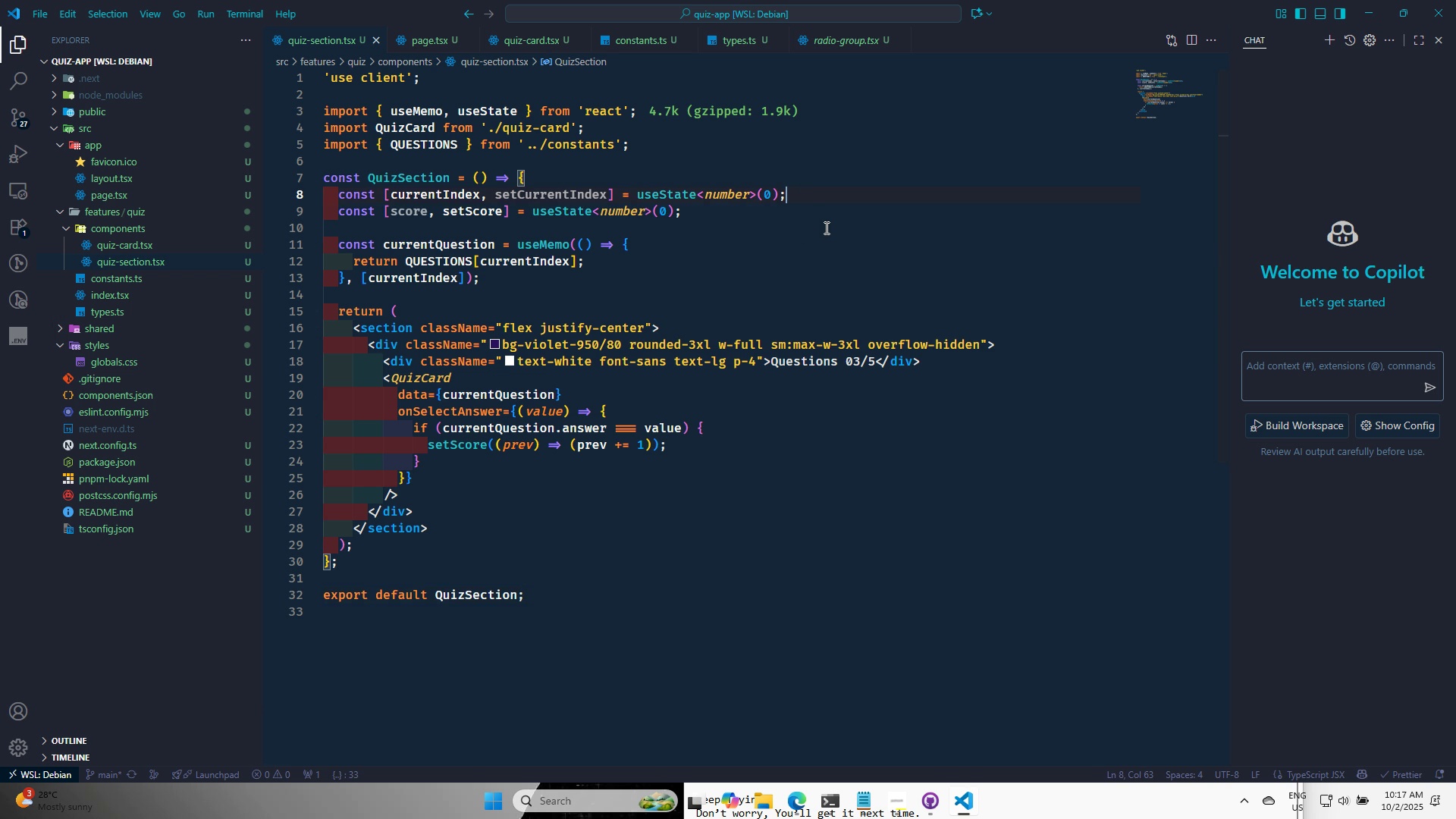 
key(Enter)
 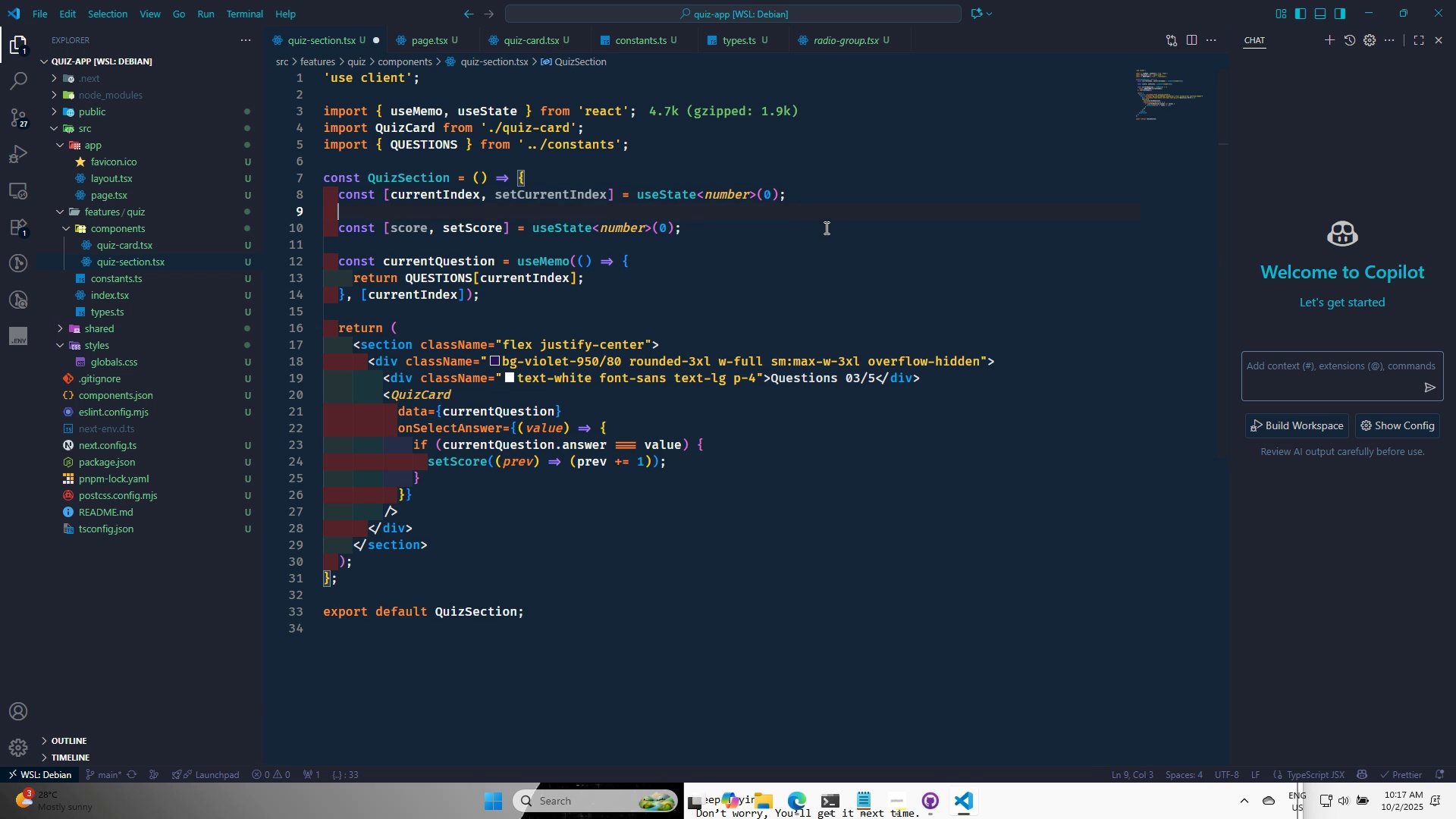 
type(cosnt )
key(Backspace)
key(Backspace)
key(Backspace)
key(Backspace)
type(nst [selectedaNSWER,M)
key(Backspace)
type( SETsELECTEDaNSWER)